 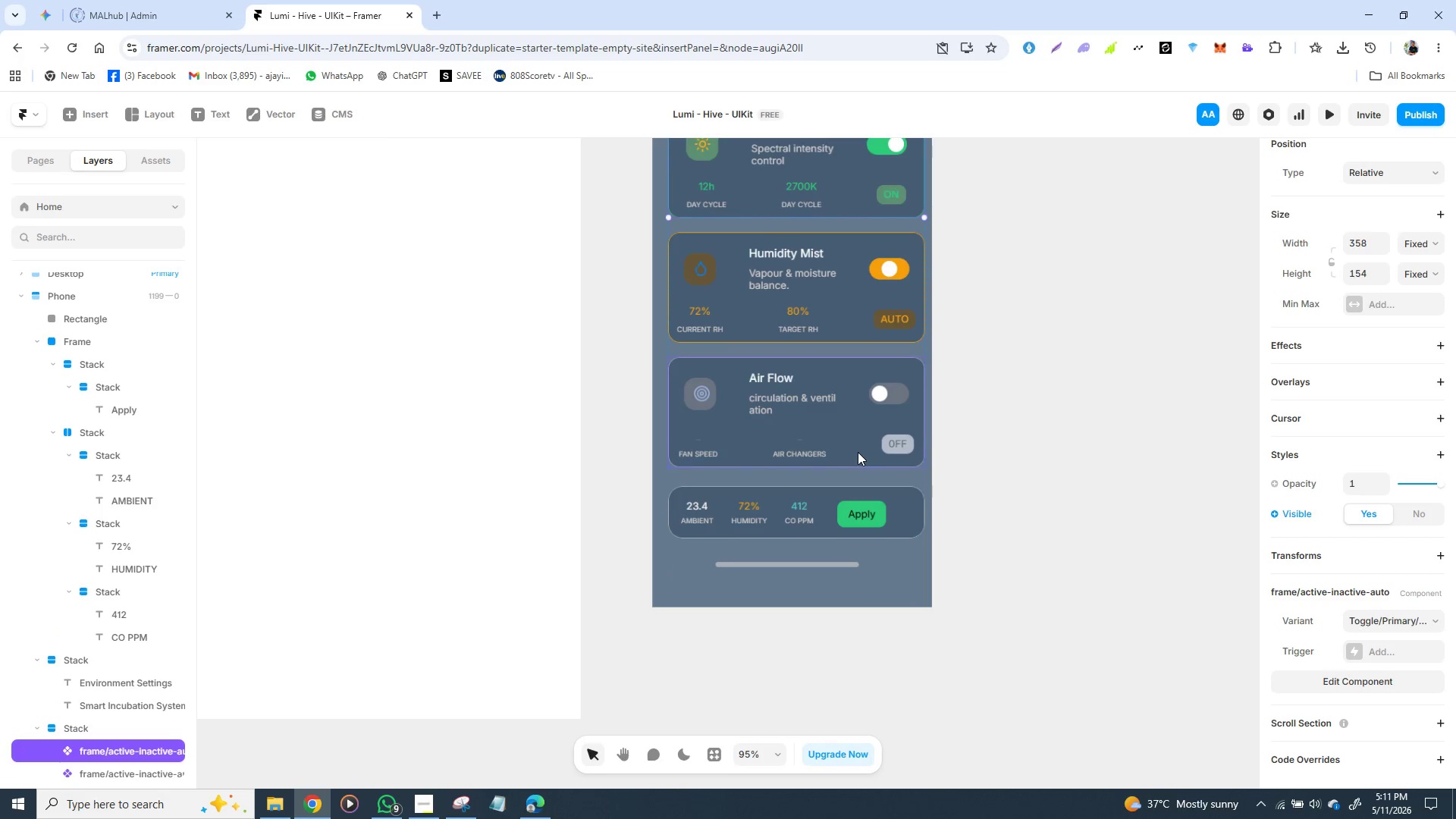 
scroll: coordinate [855, 450], scroll_direction: up, amount: 3.0
 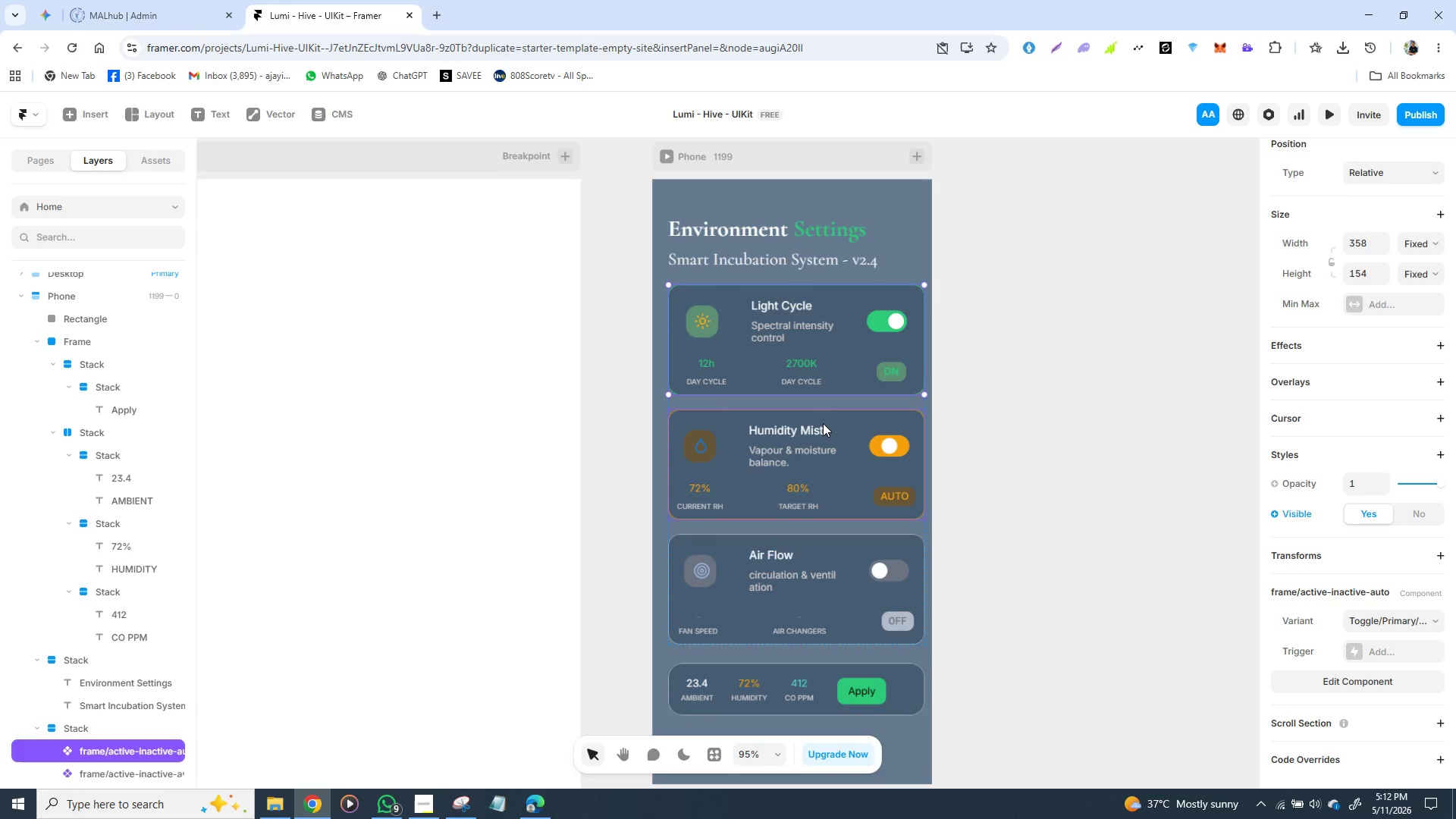 
wait(42.57)
 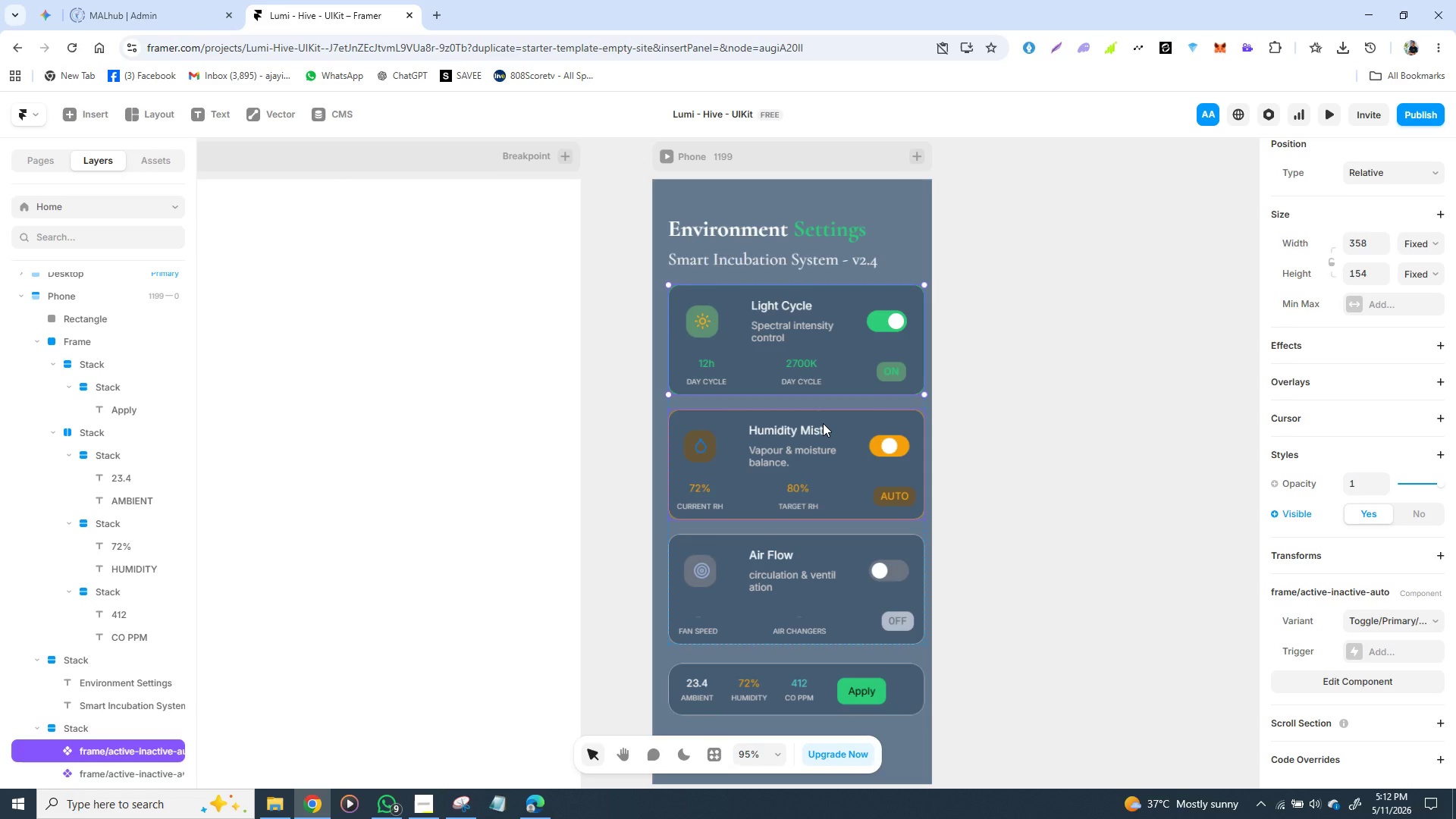 
scroll: coordinate [981, 406], scroll_direction: down, amount: 1.0
 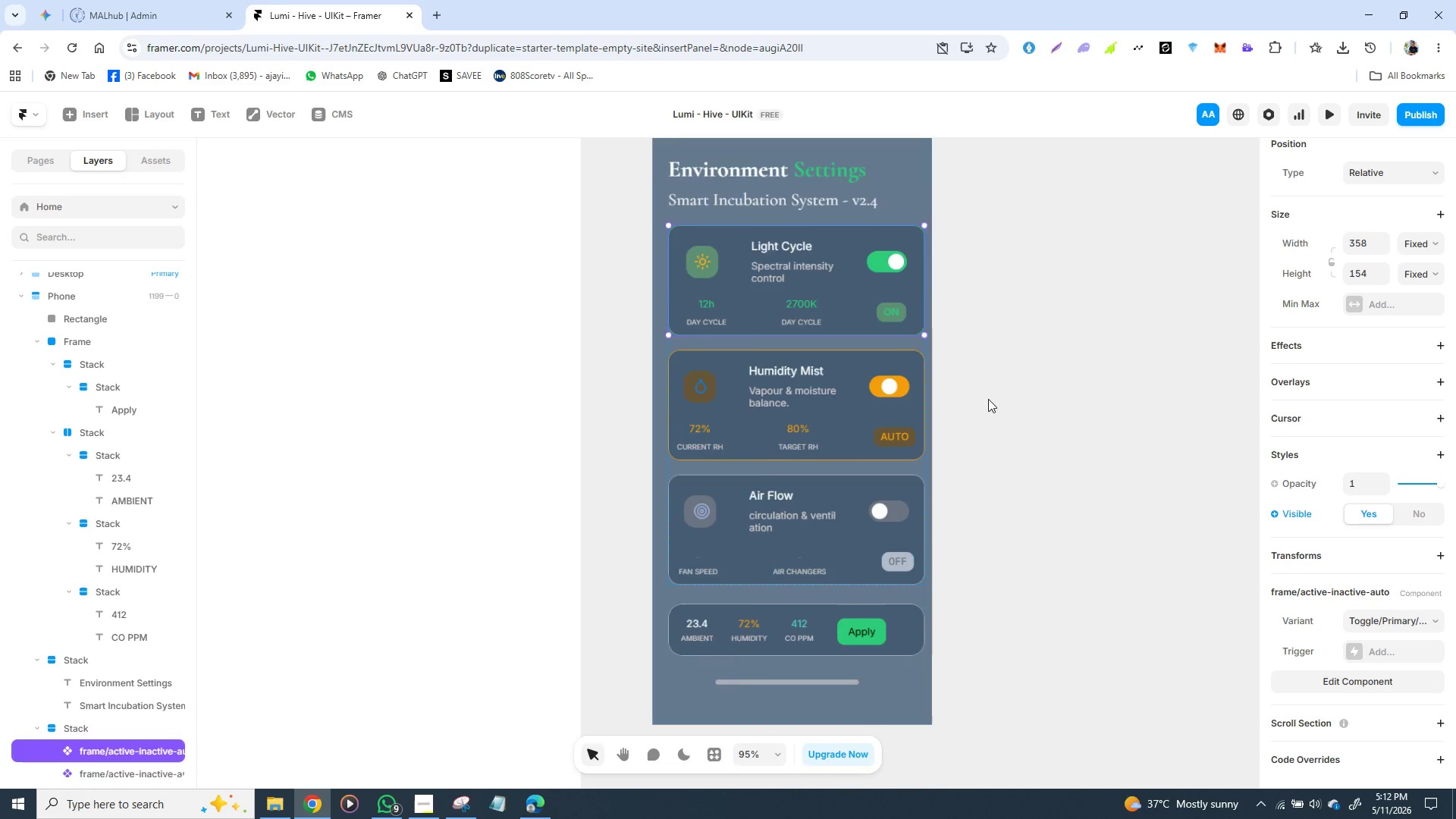 
scroll: coordinate [989, 398], scroll_direction: up, amount: 1.0
 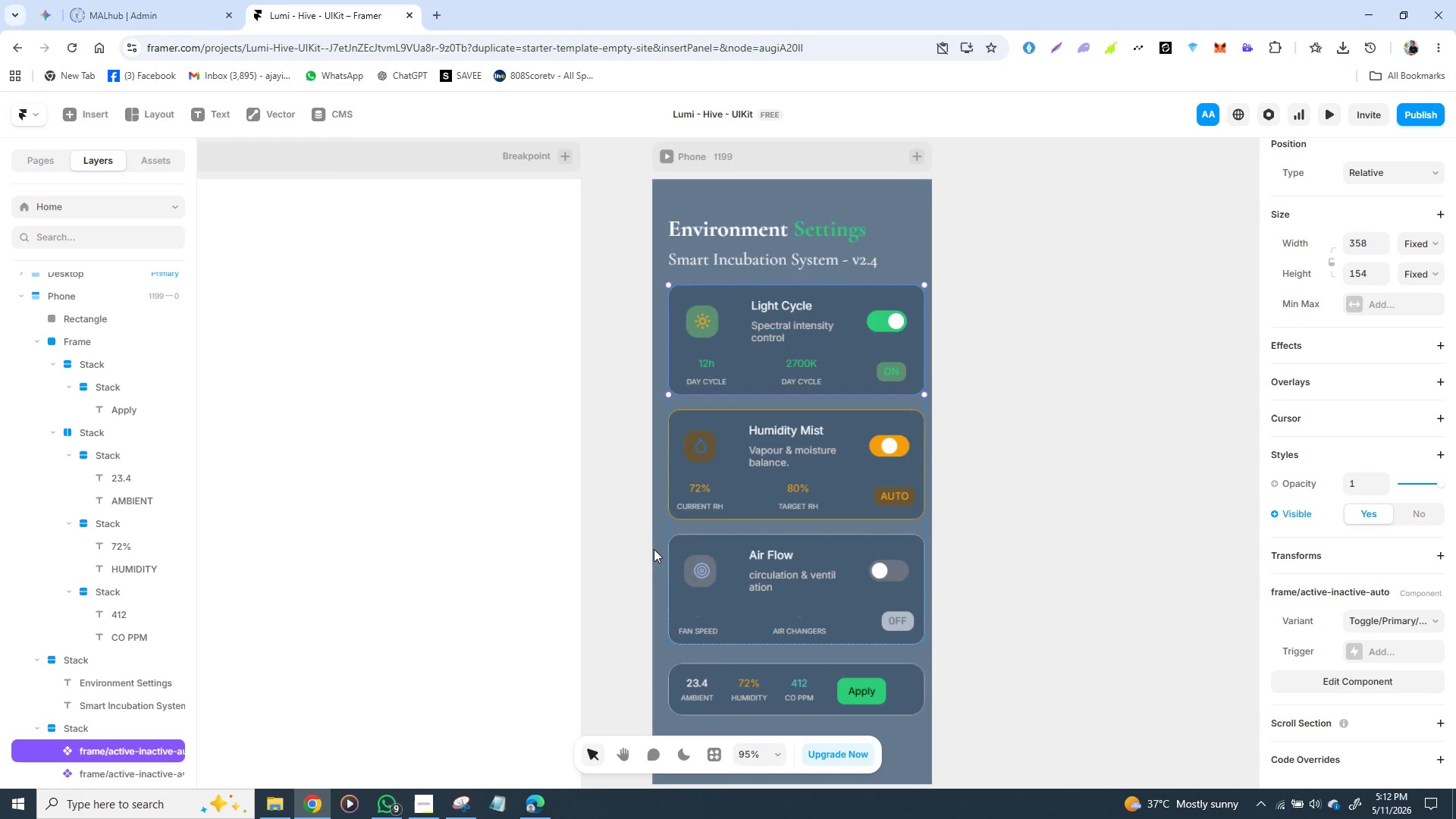 
wait(11.33)
 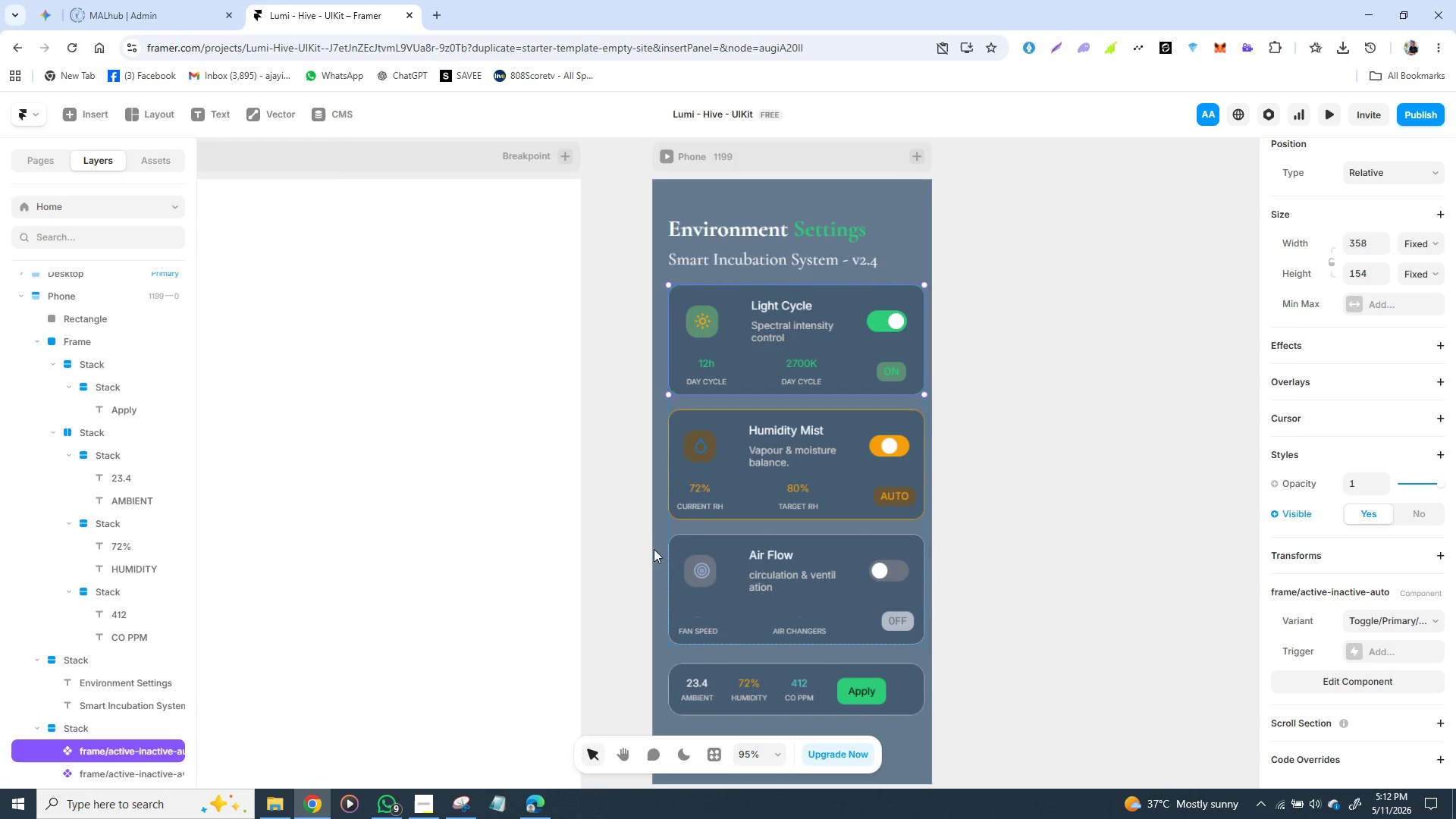 
scroll: coordinate [1030, 541], scroll_direction: down, amount: 1.0
 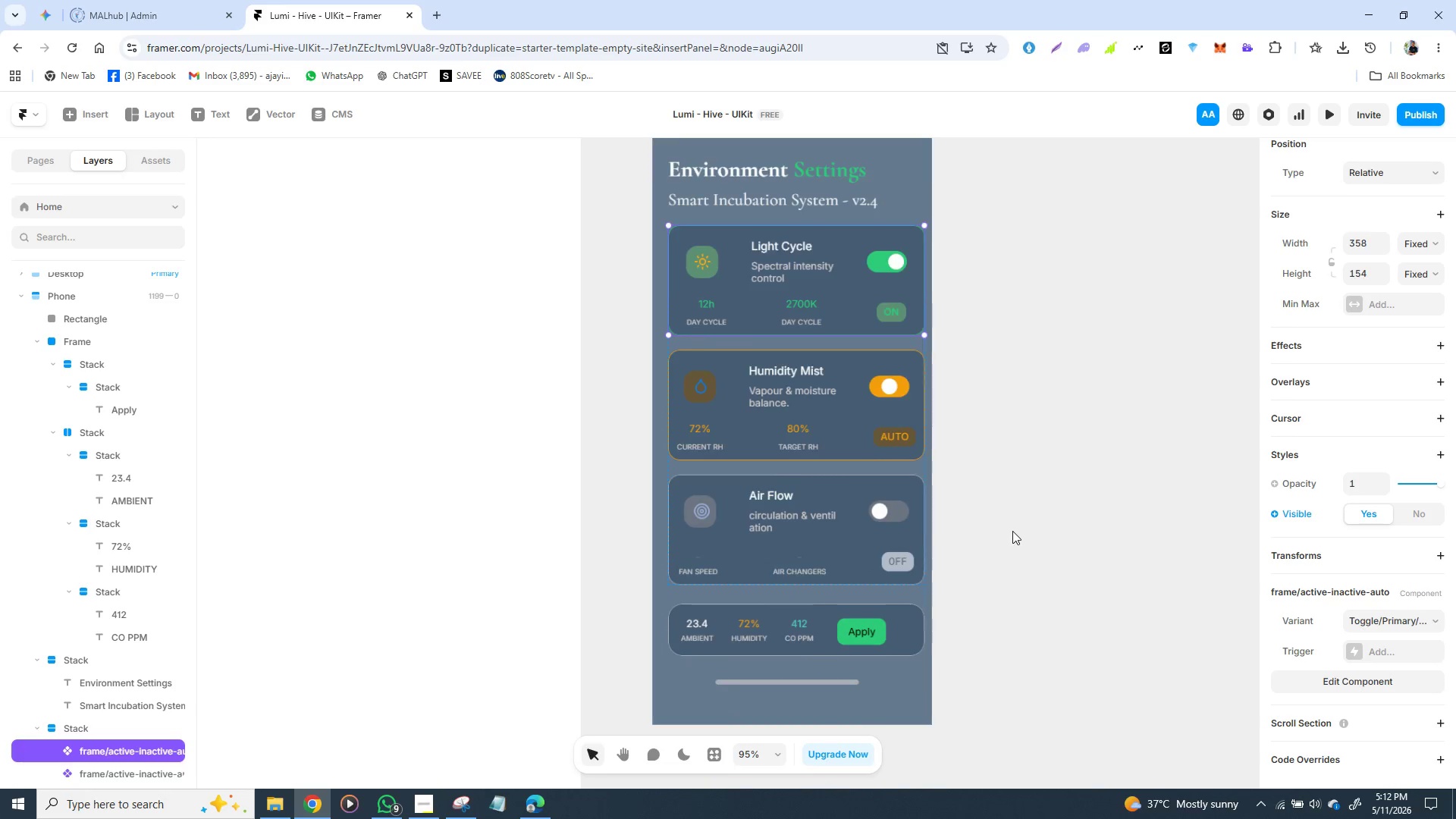 
scroll: coordinate [1012, 530], scroll_direction: up, amount: 2.0
 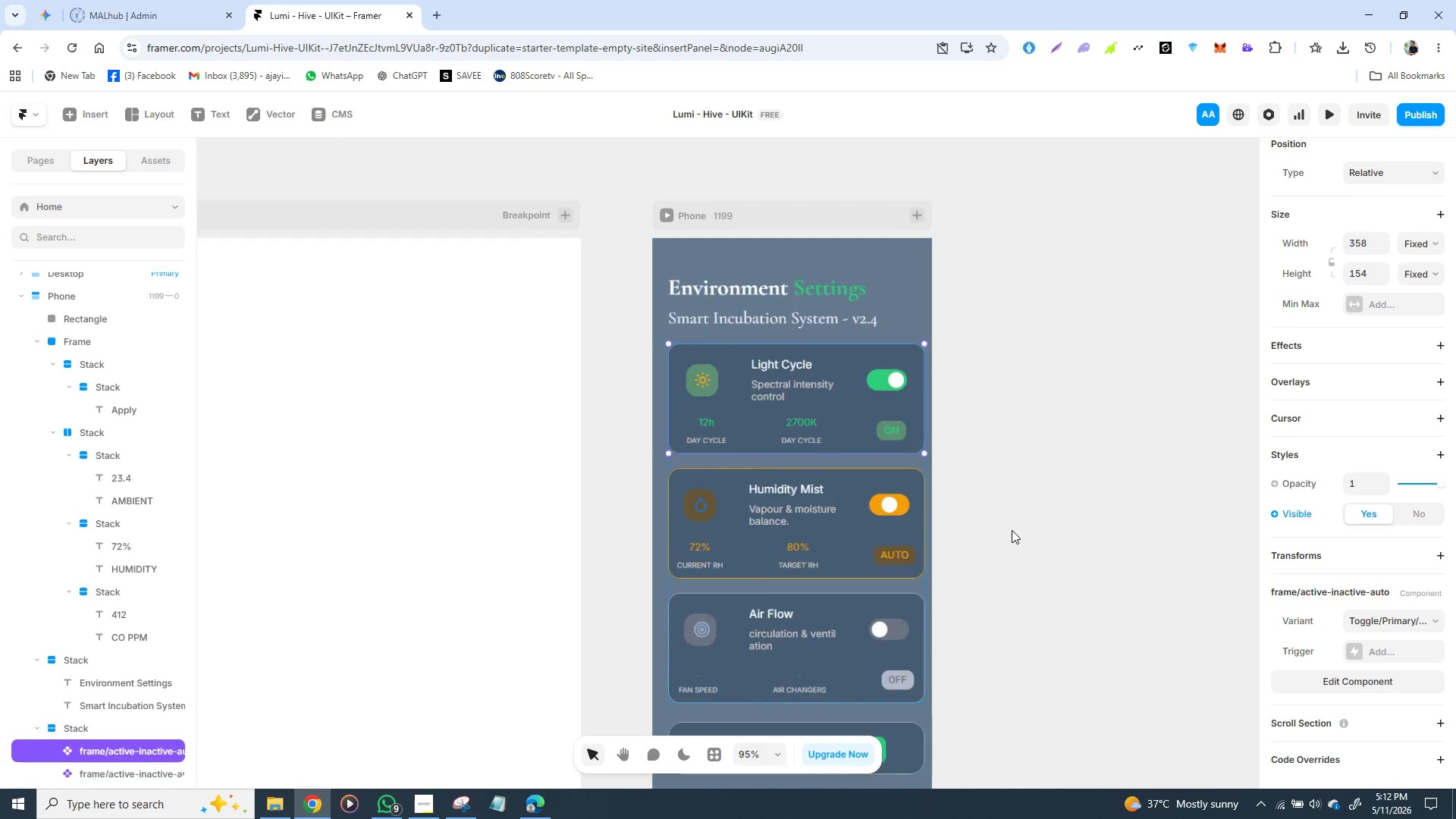 
scroll: coordinate [1012, 530], scroll_direction: none, amount: 0.0
 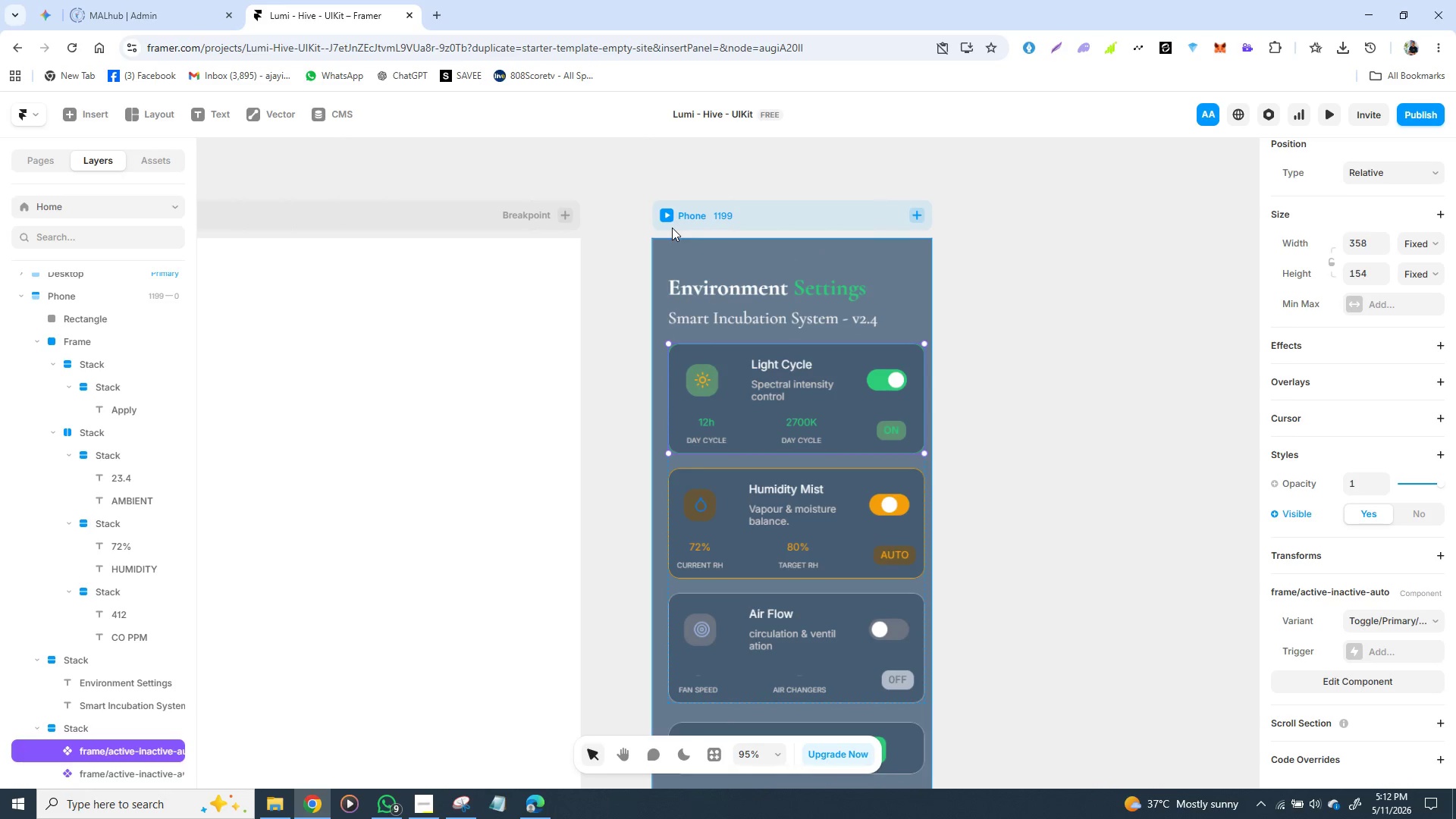 
left_click([667, 220])
 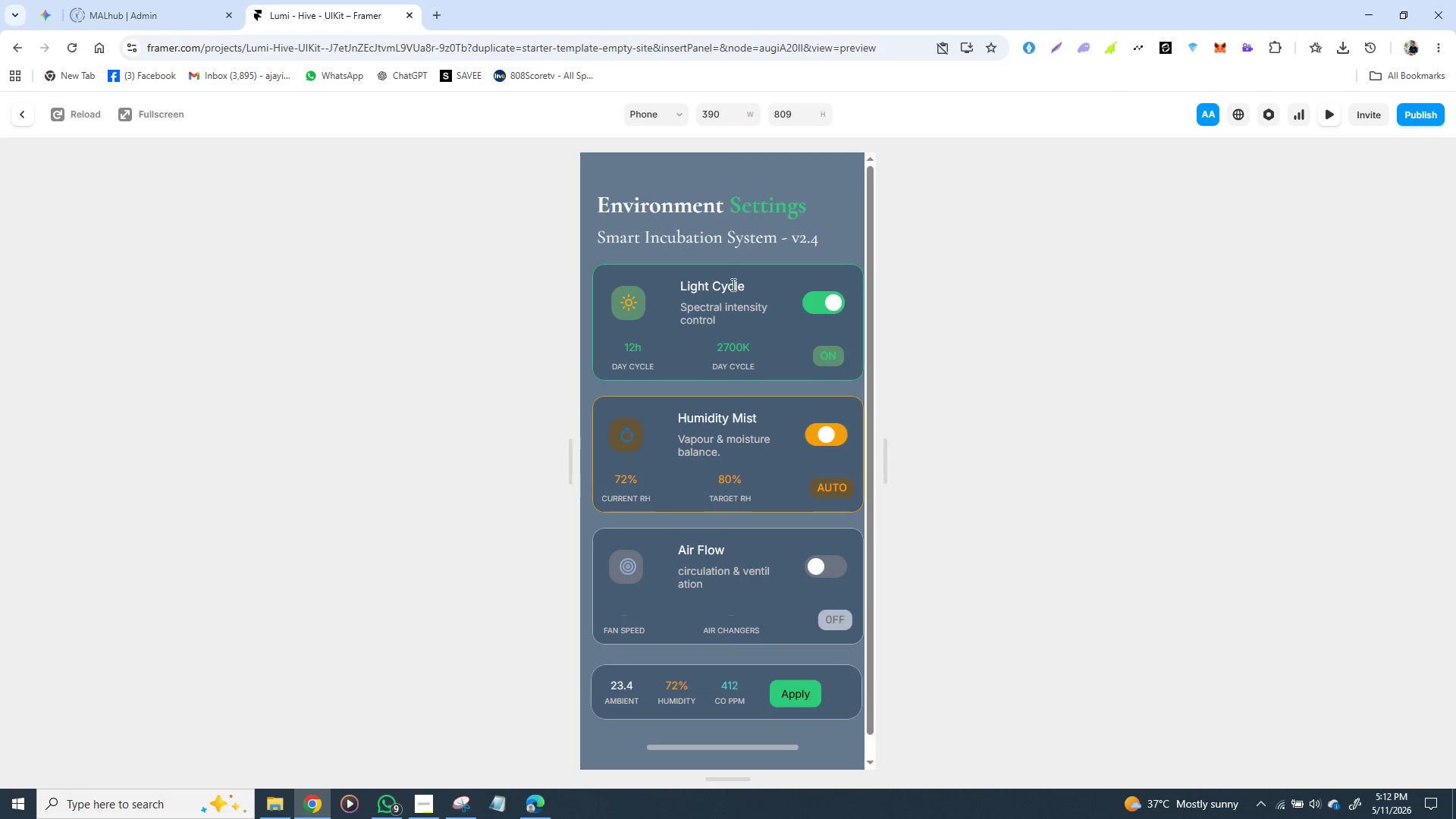 
scroll: coordinate [732, 286], scroll_direction: down, amount: 2.0
 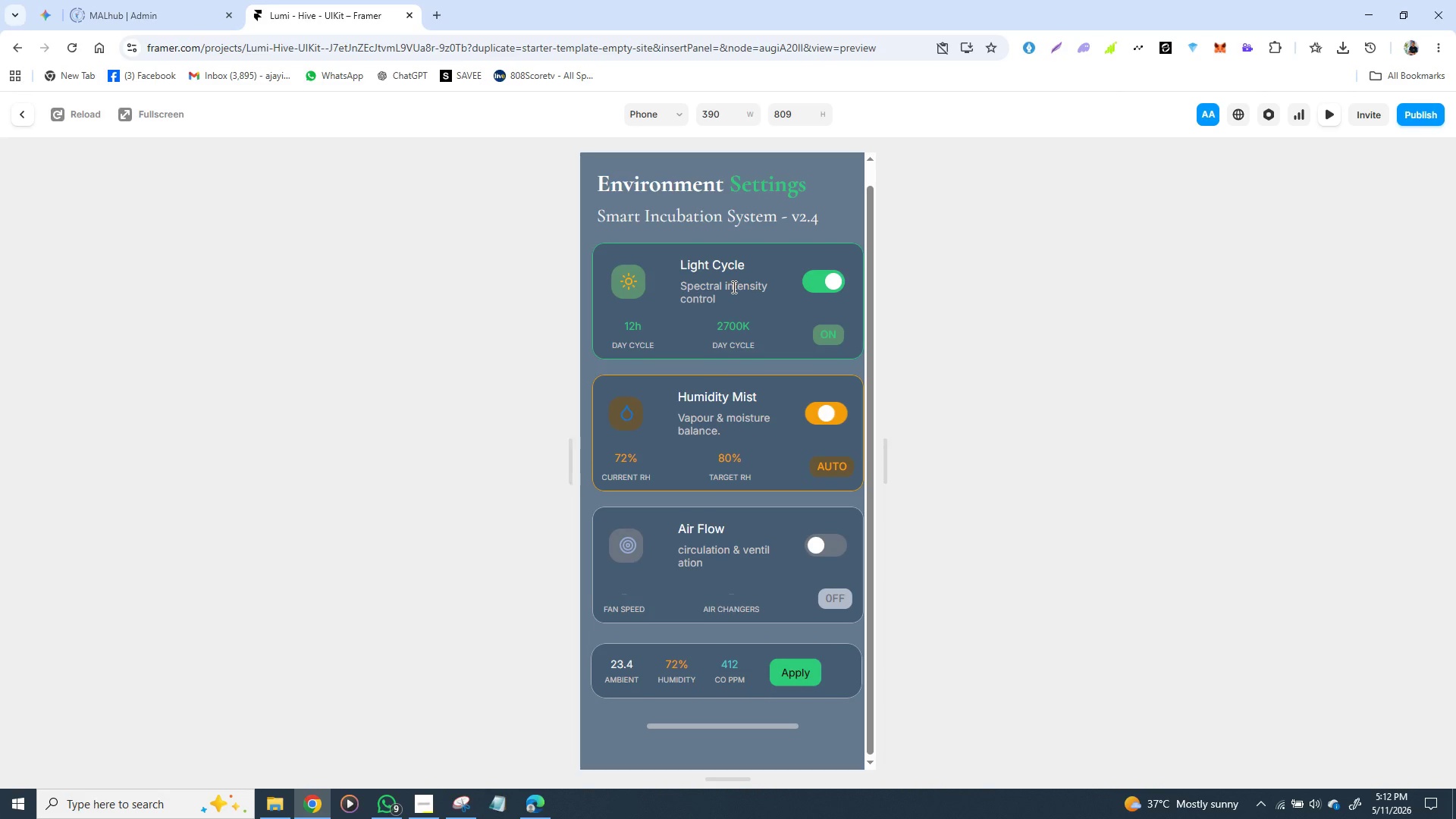 
scroll: coordinate [735, 294], scroll_direction: up, amount: 1.0
 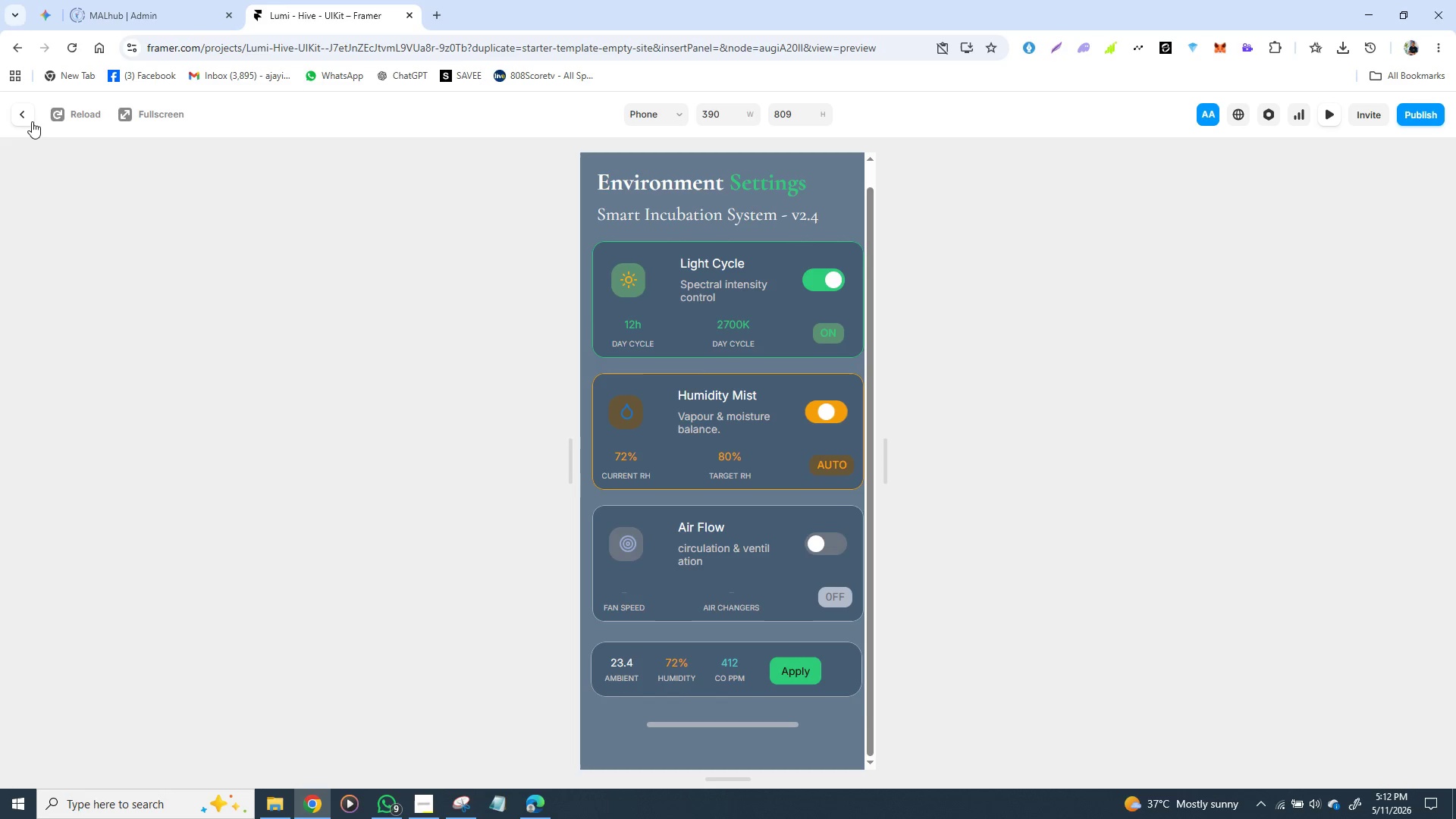 
left_click([30, 118])
 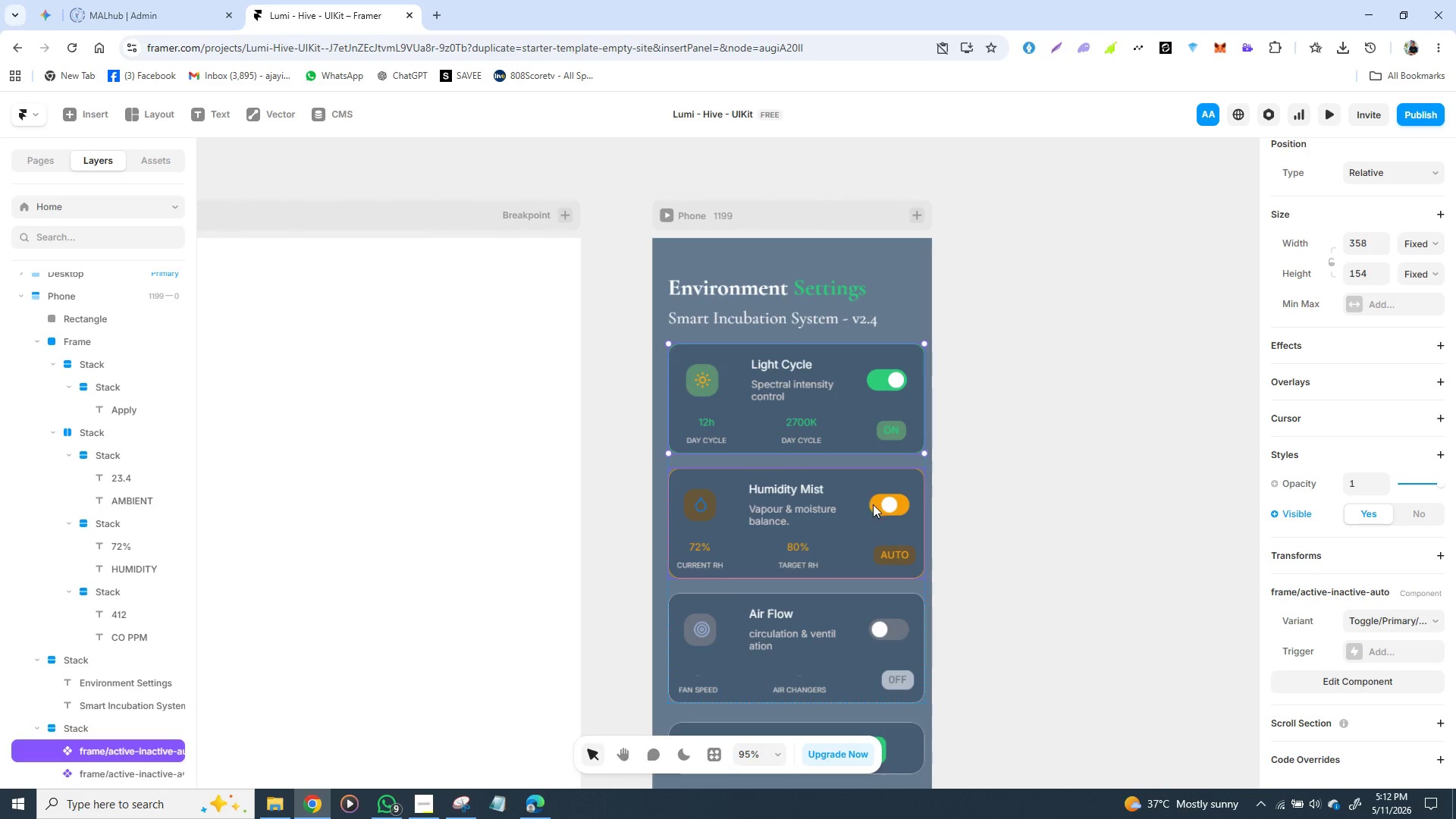 
left_click([893, 507])
 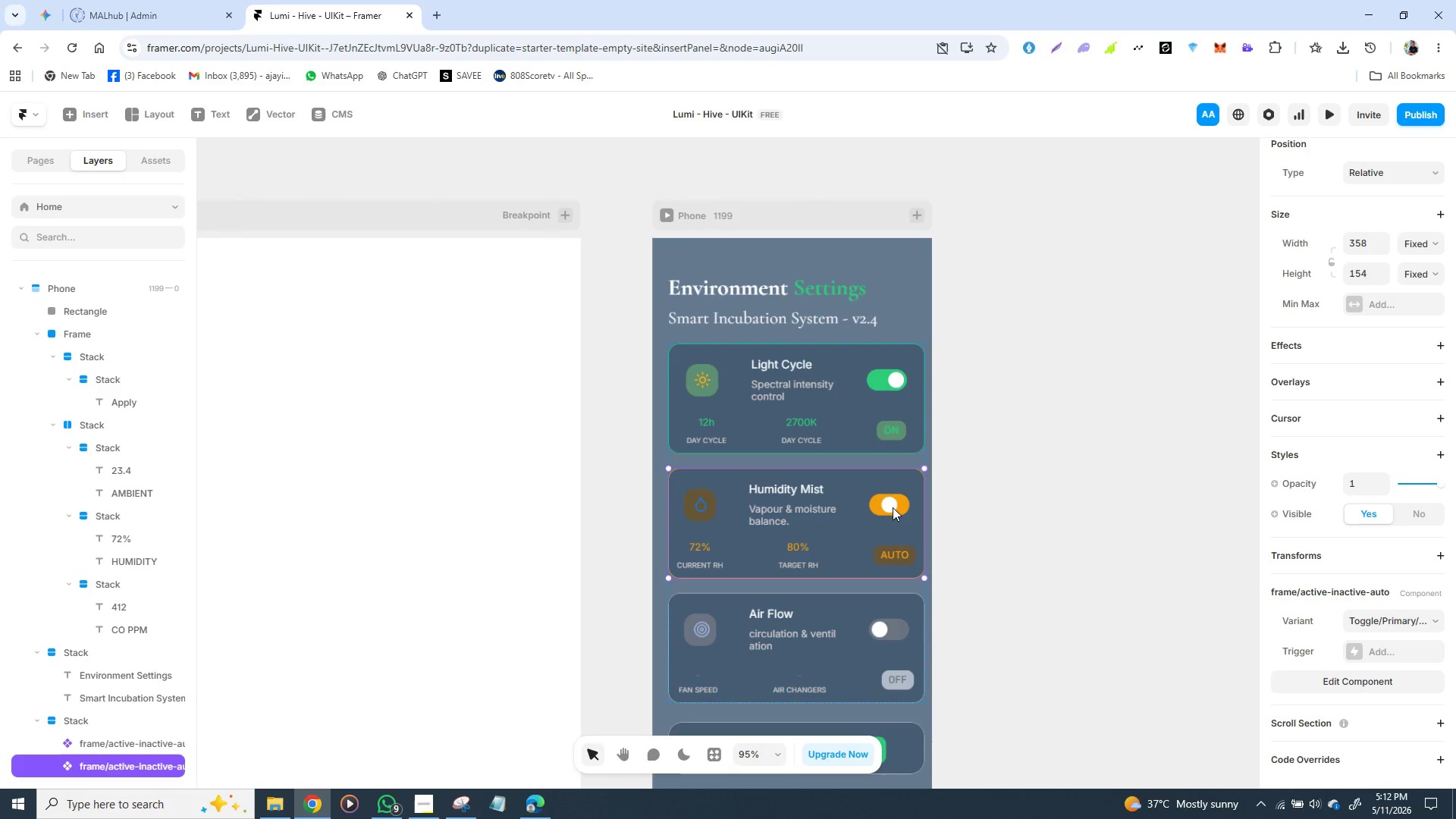 
double_click([893, 507])
 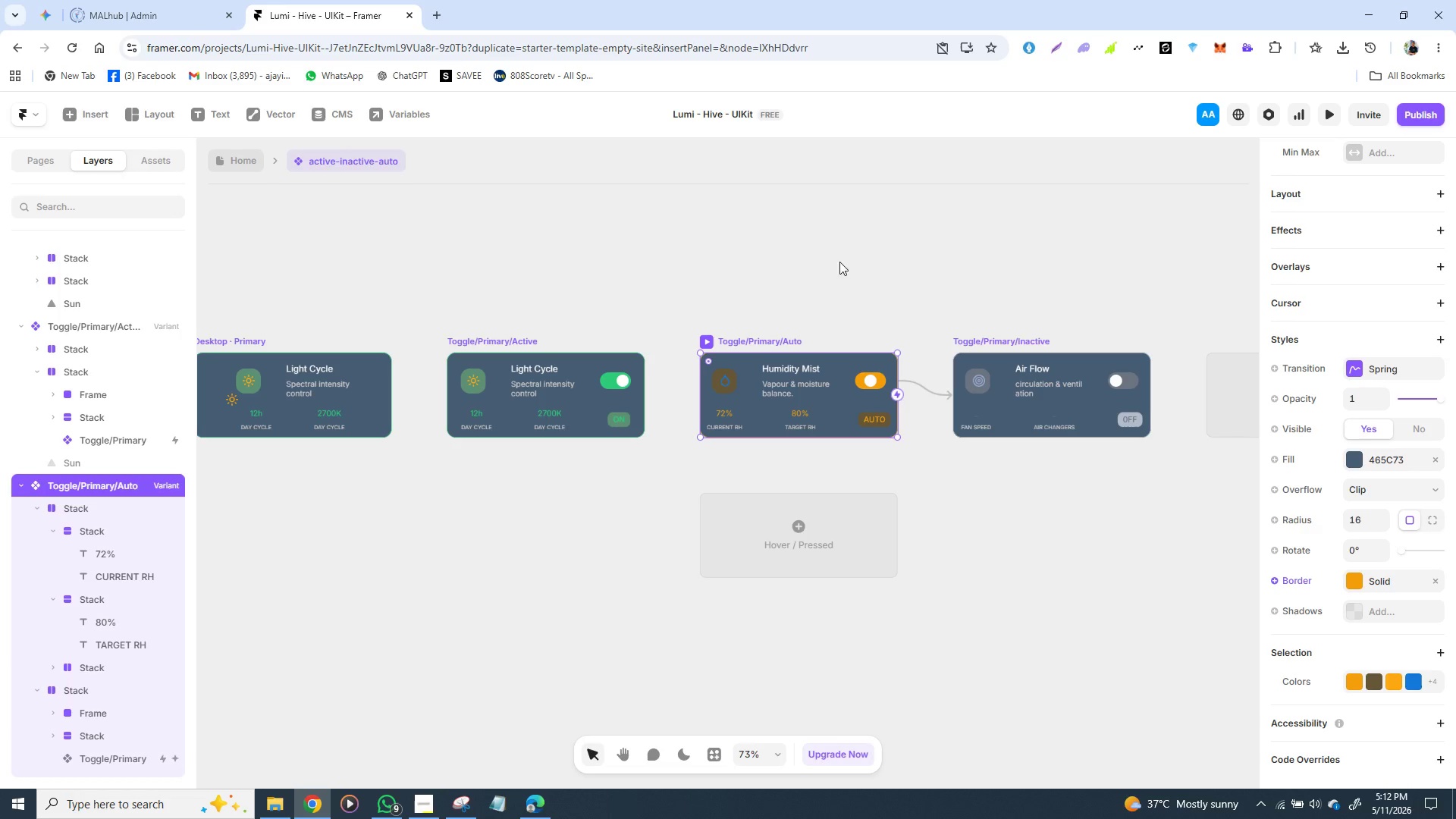 
wait(11.64)
 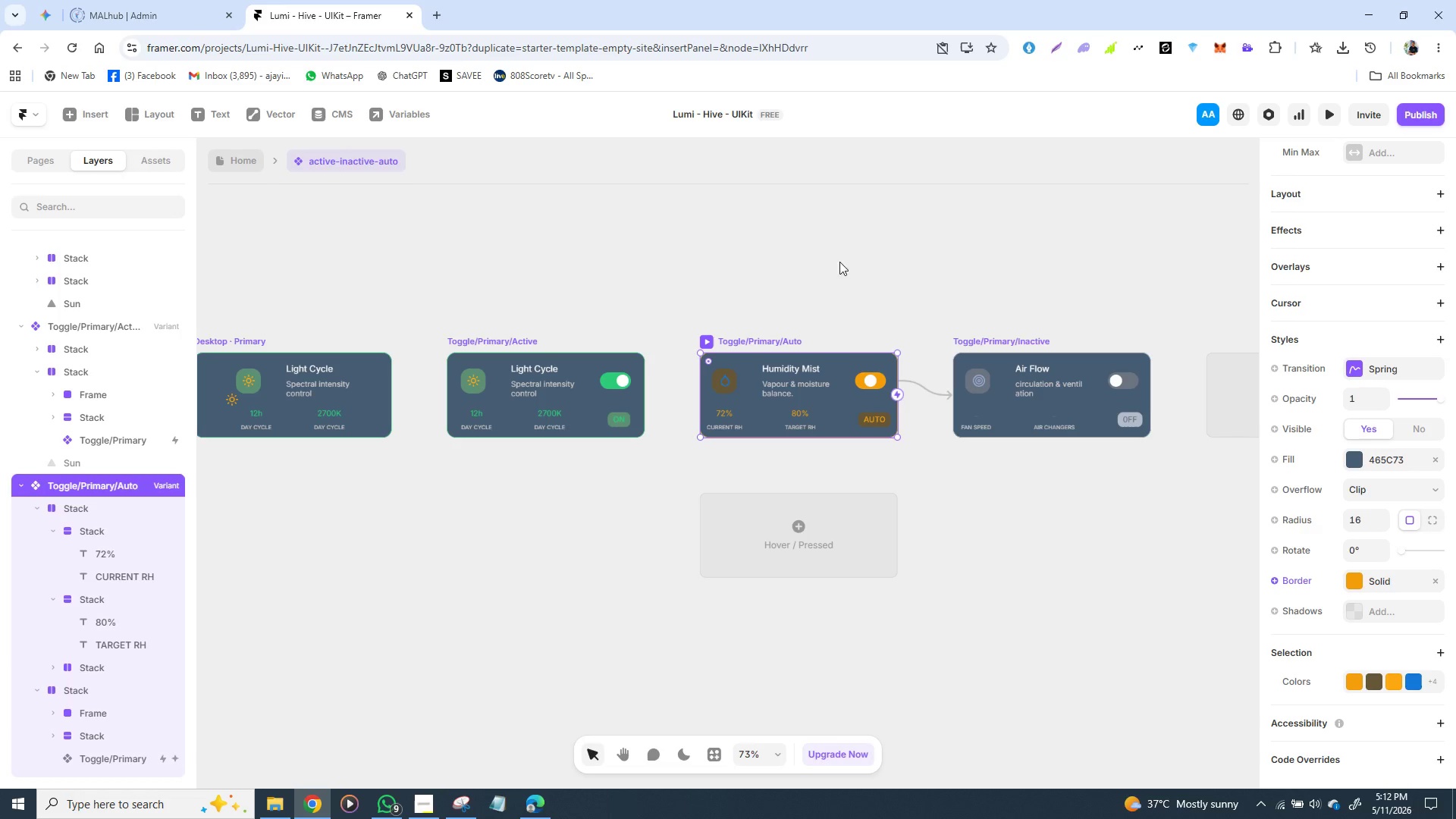 
left_click([236, 162])
 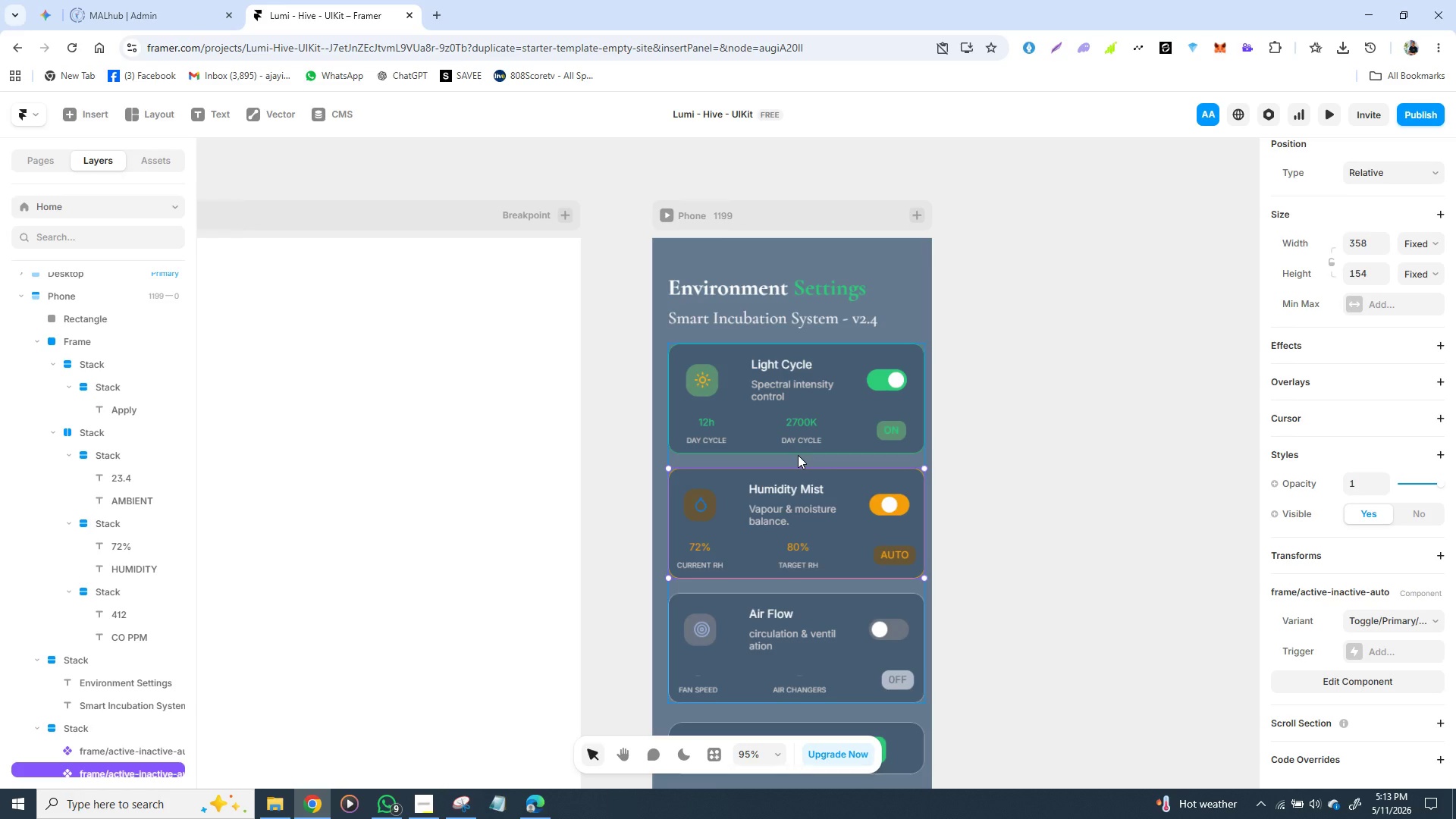 
wait(59.11)
 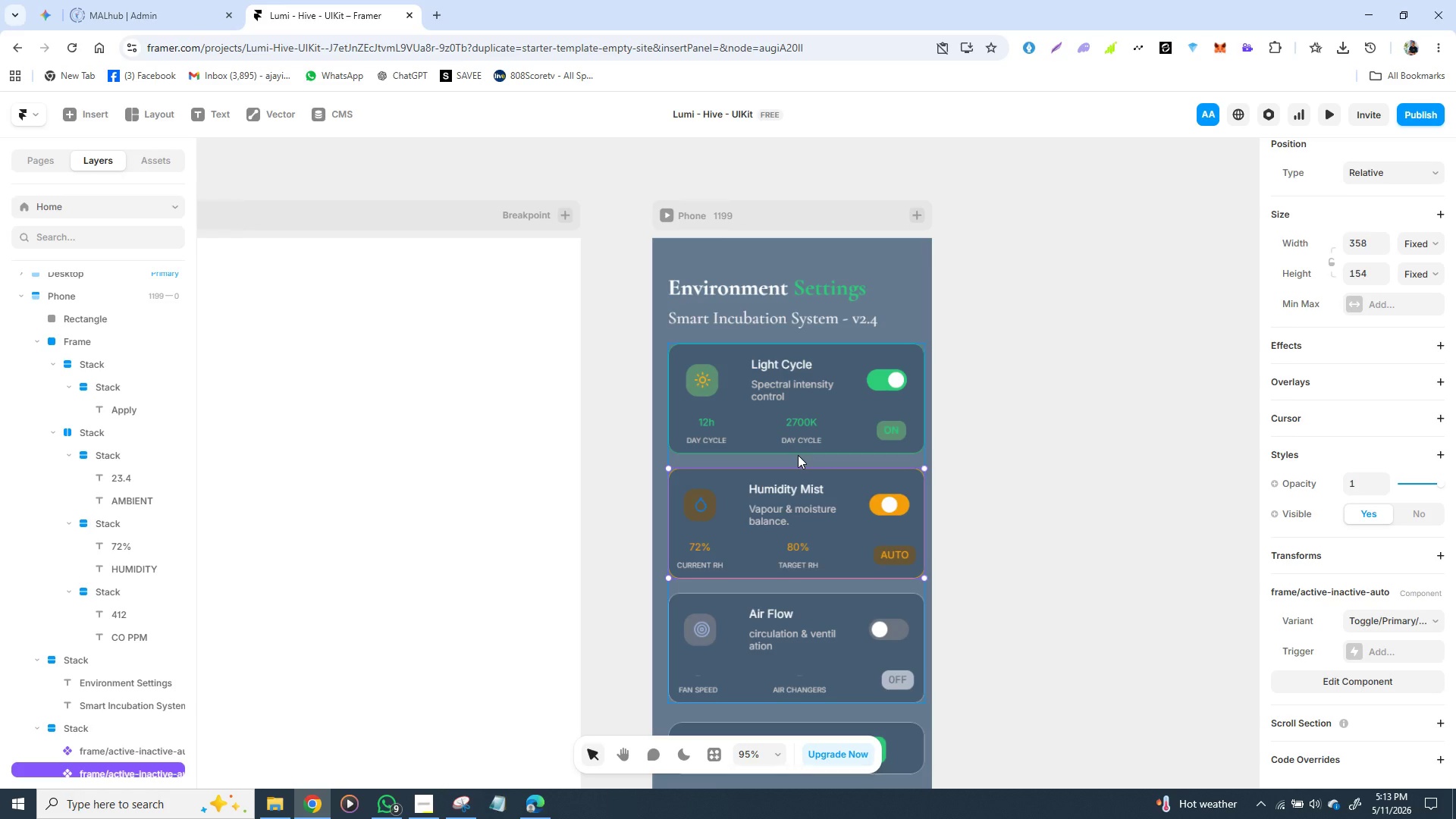 
left_click([770, 512])
 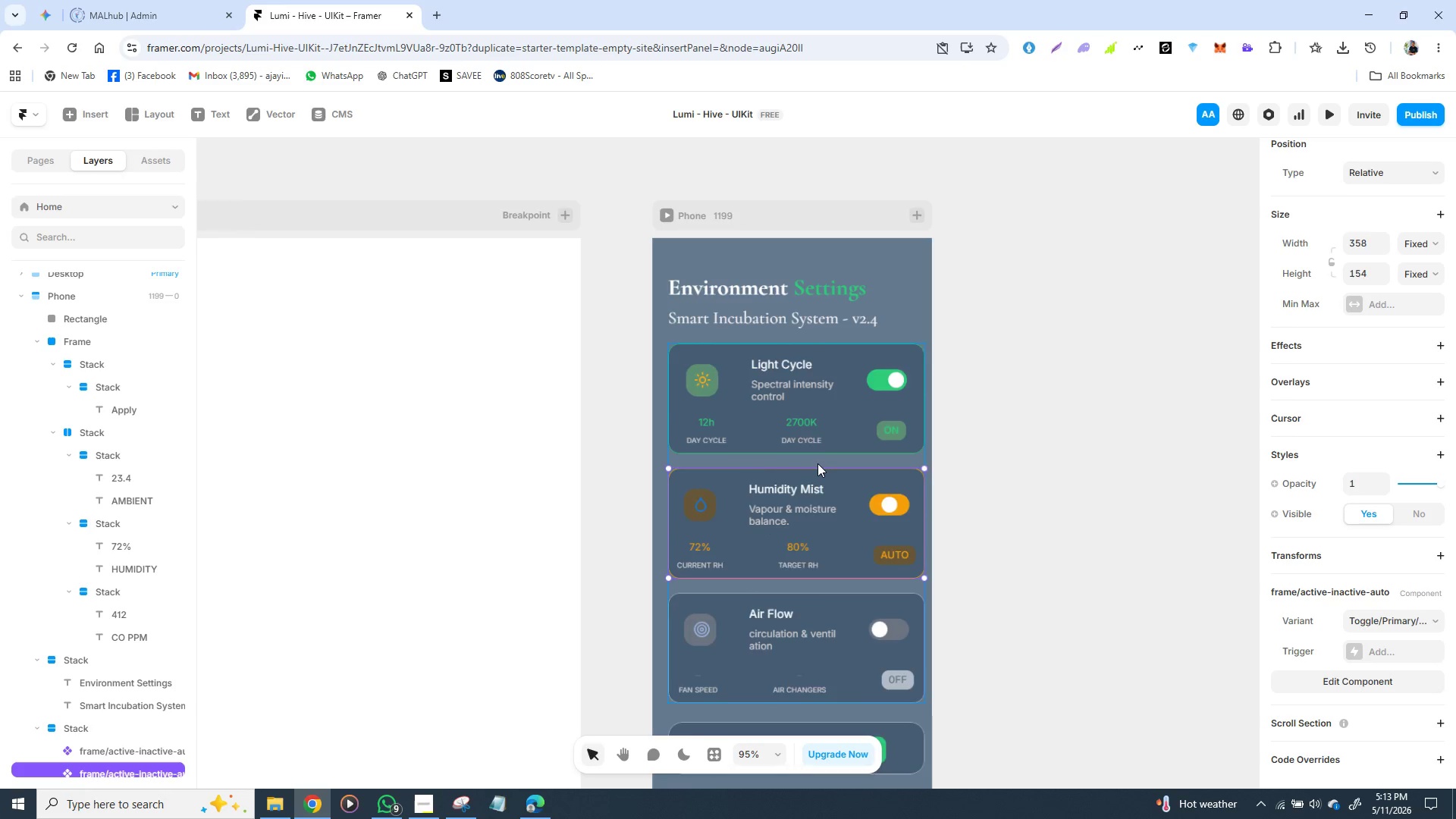 
scroll: coordinate [817, 463], scroll_direction: up, amount: 1.0
 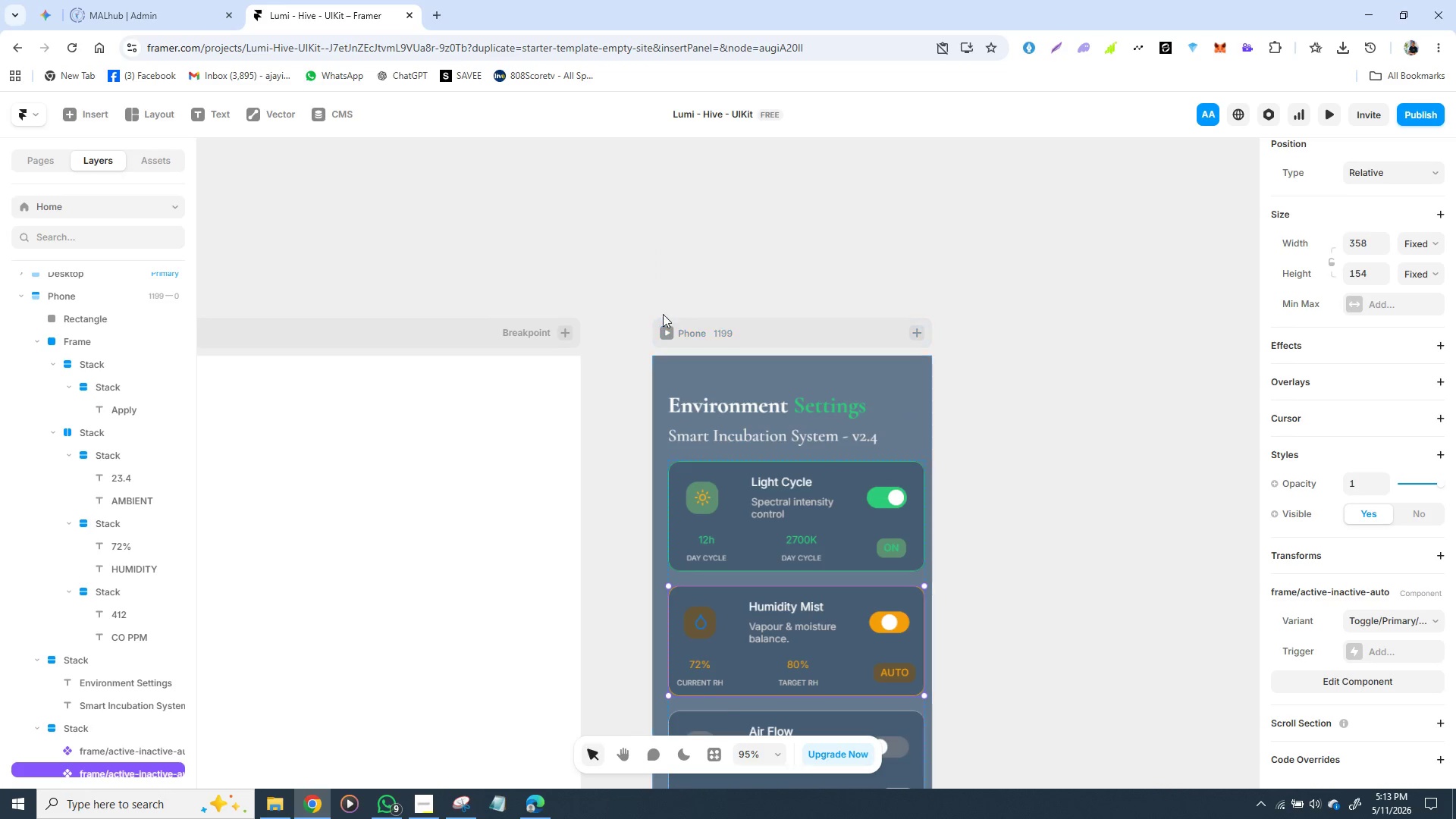 
left_click([662, 324])
 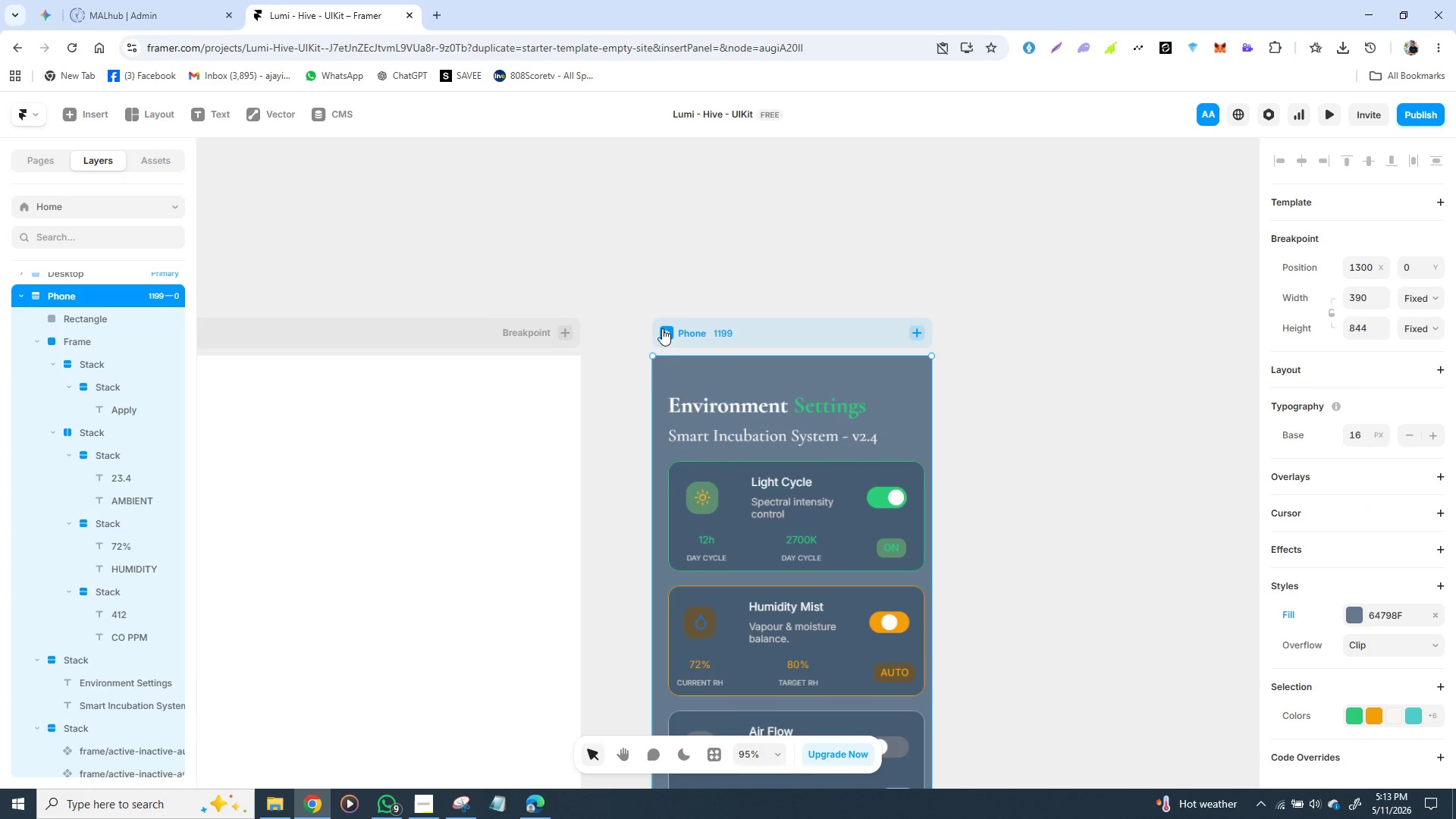 
left_click([662, 323])
 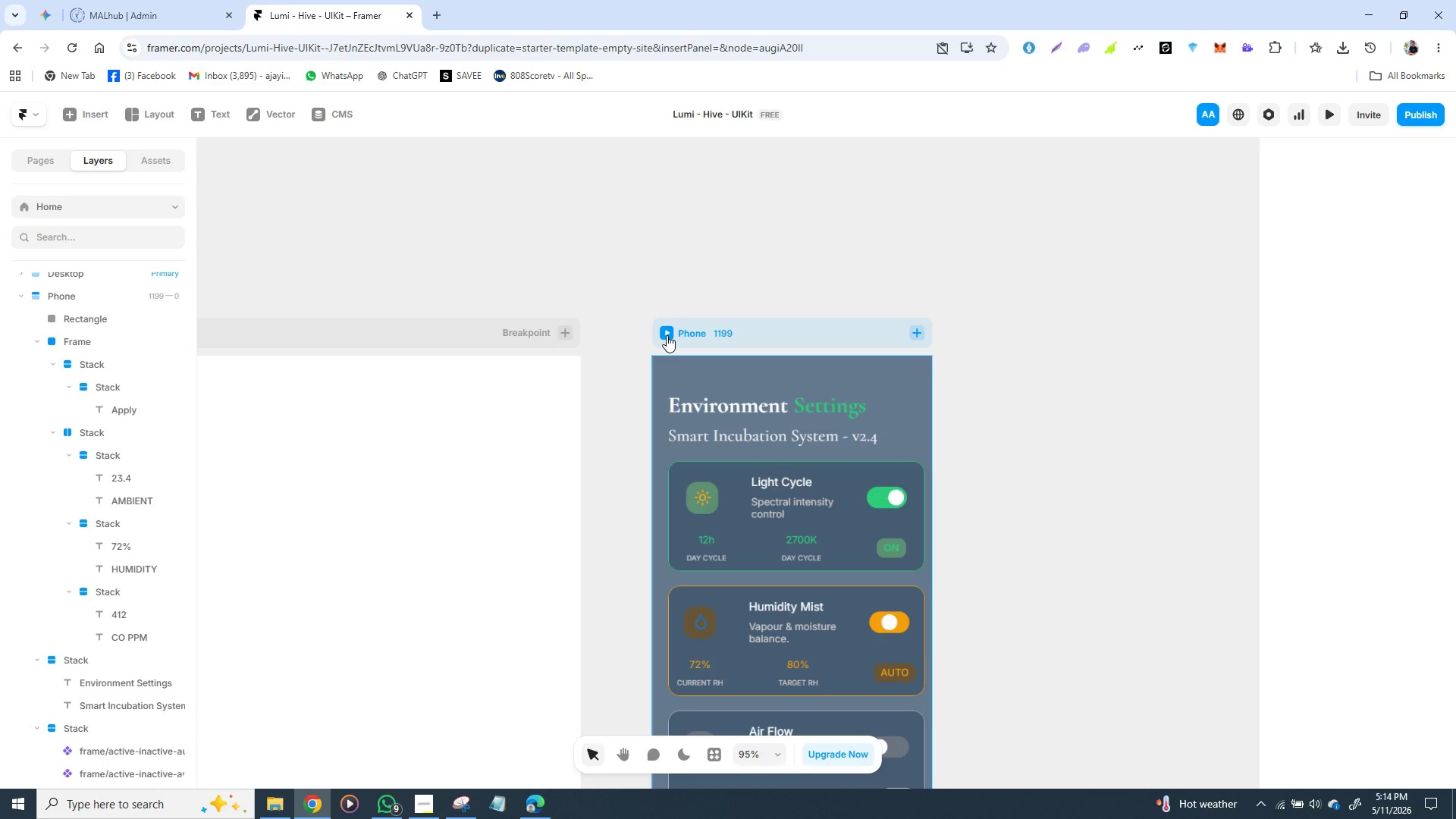 
left_click([667, 331])
 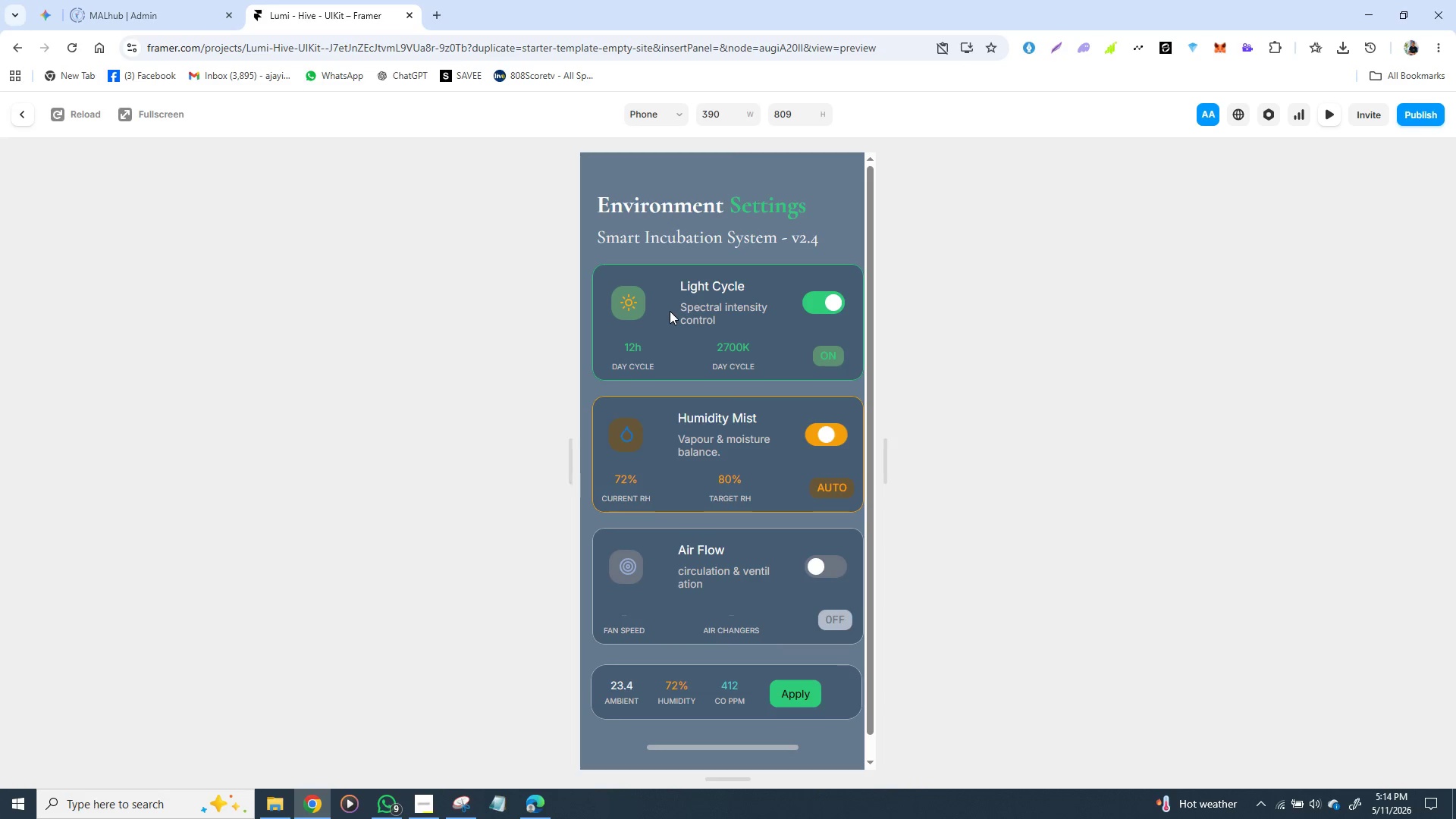 
scroll: coordinate [675, 337], scroll_direction: down, amount: 1.0
 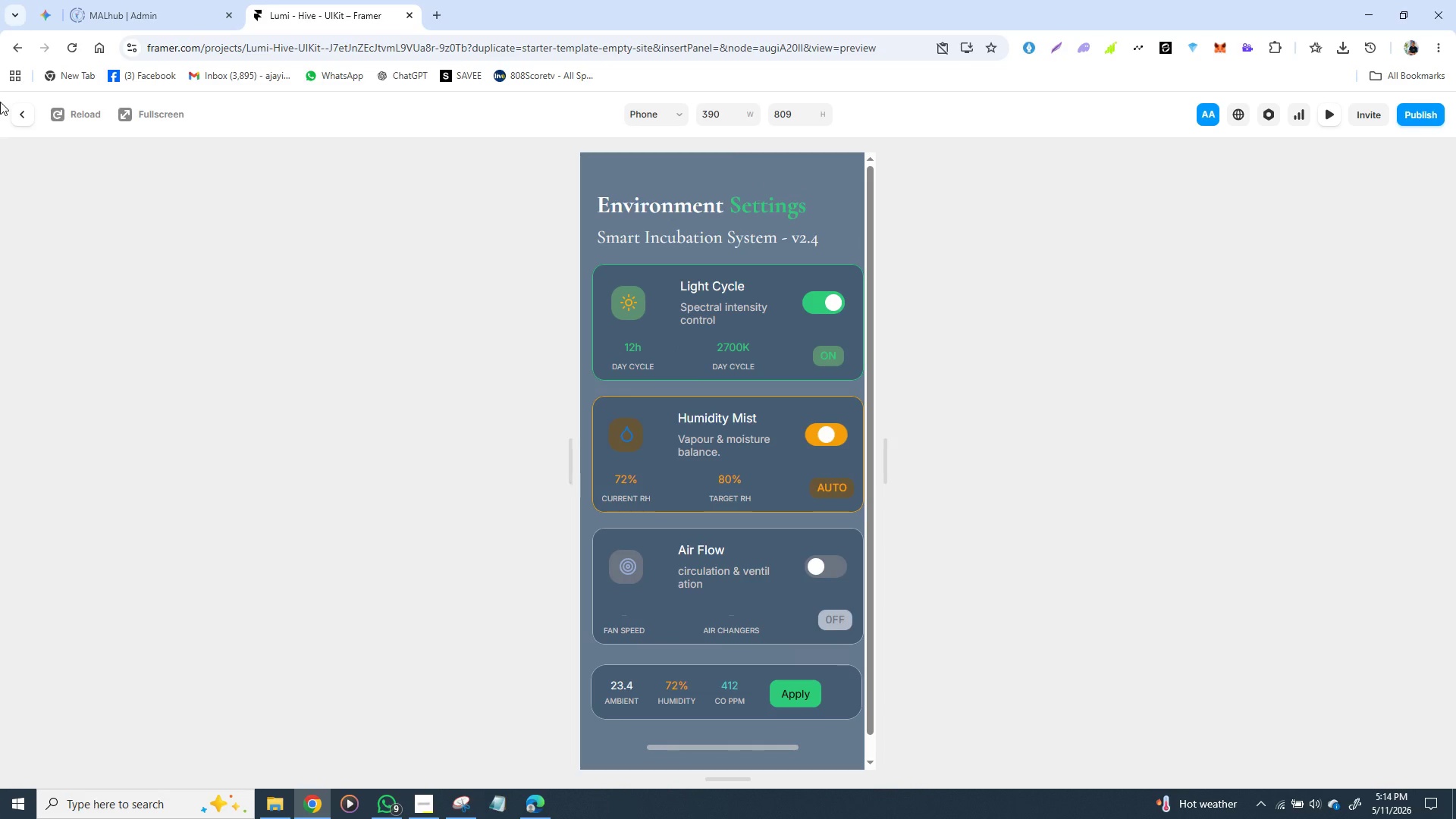 
wait(18.86)
 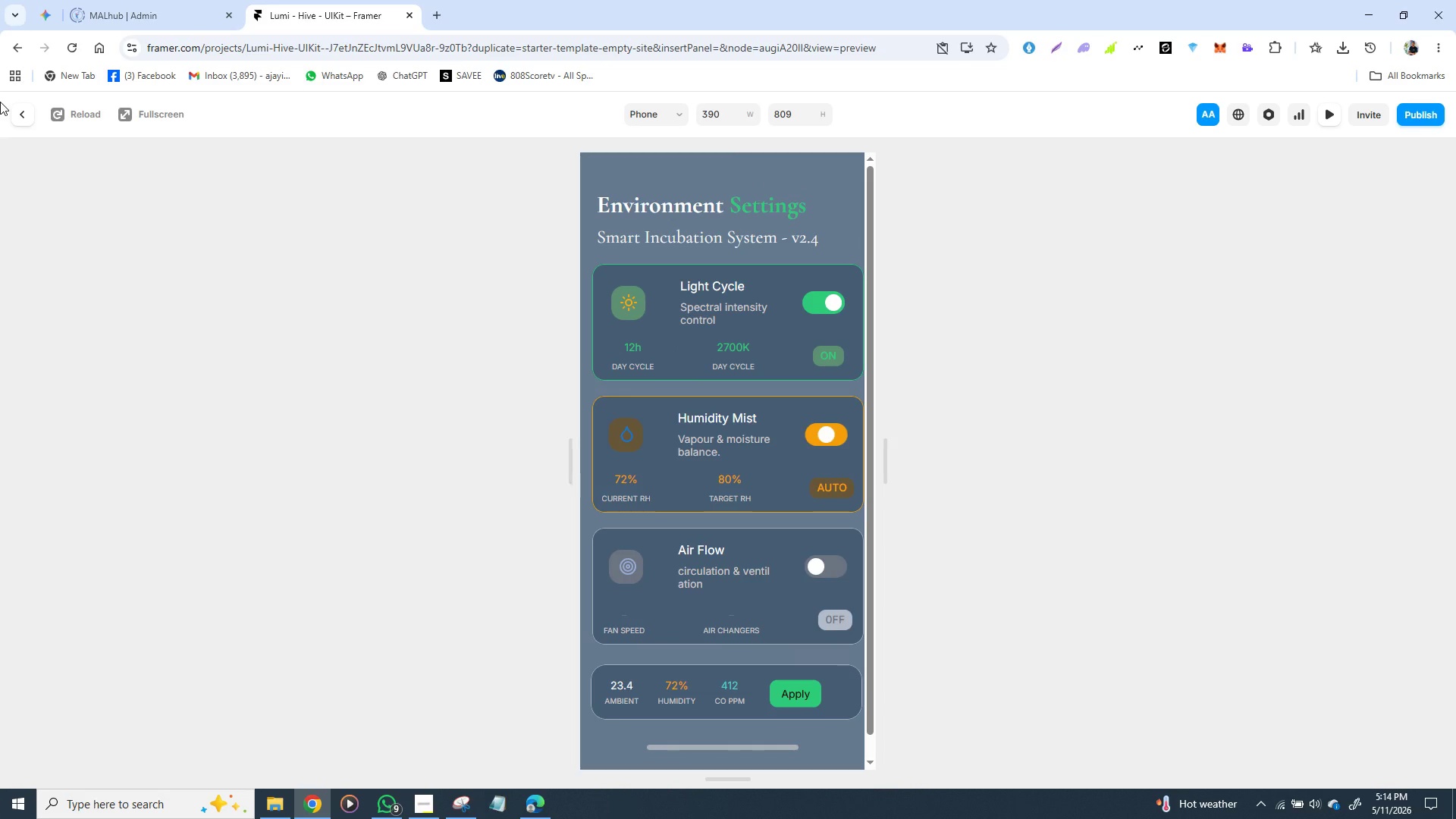 
left_click([72, 120])
 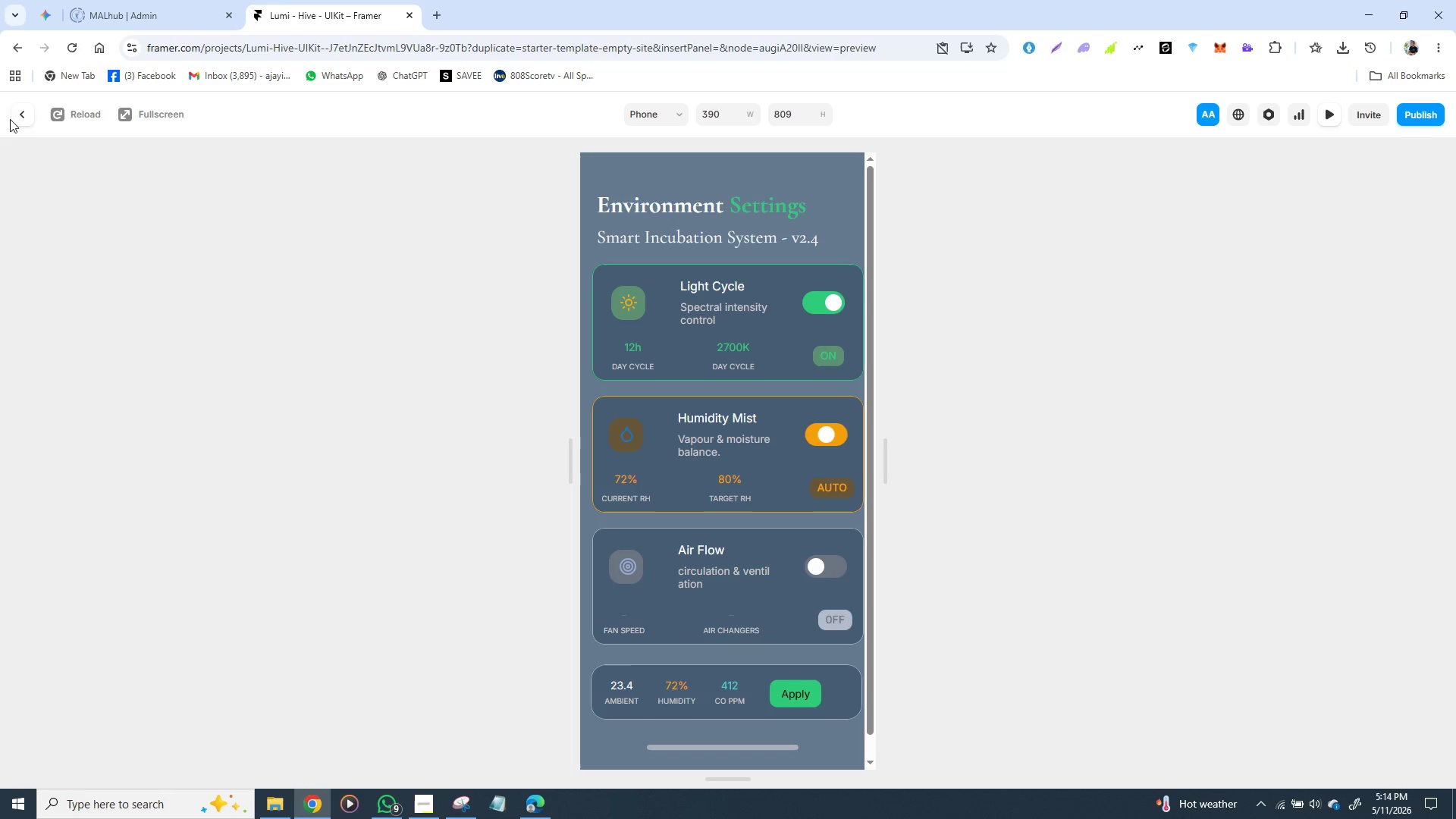 
left_click([27, 118])
 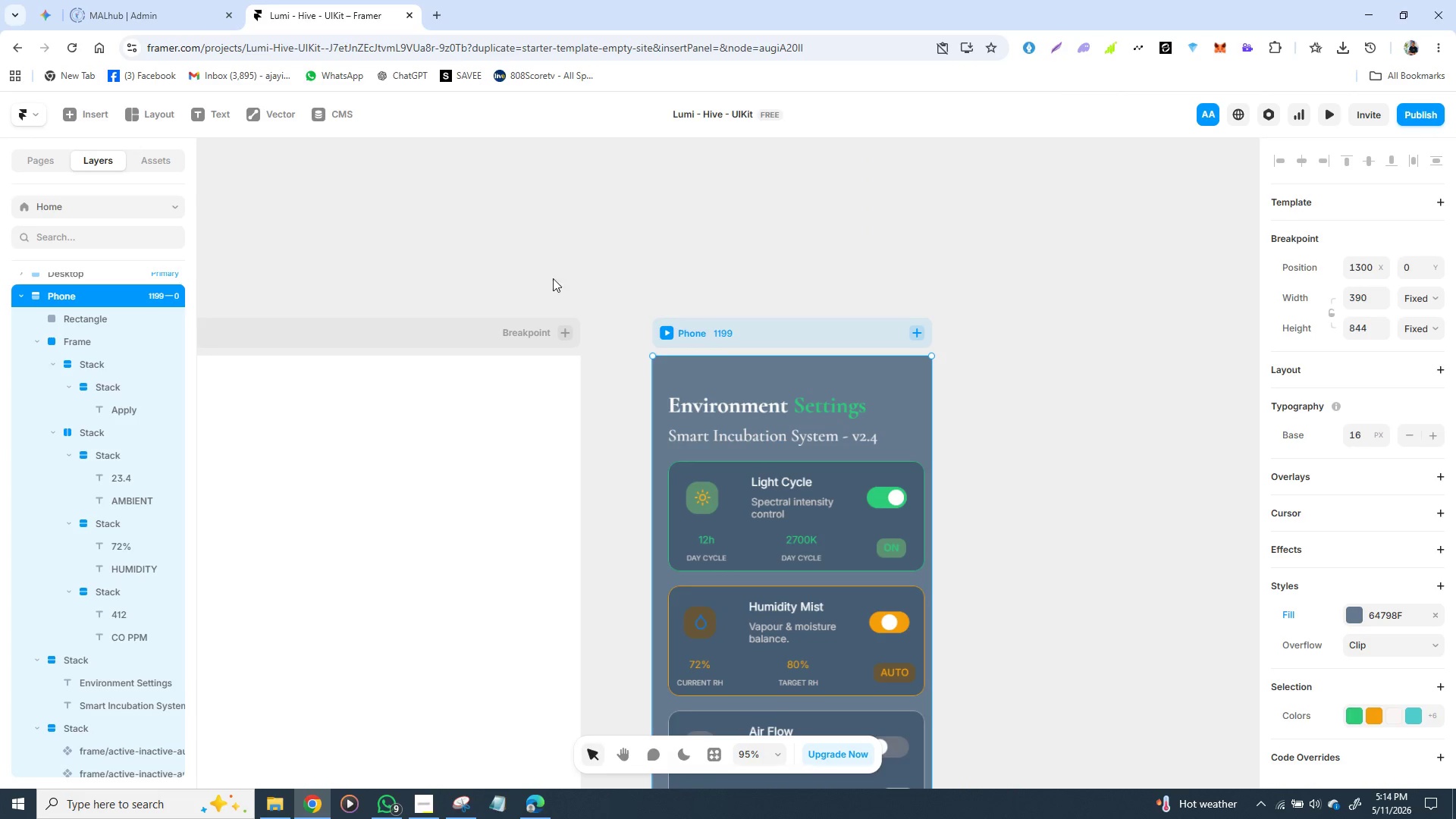 
scroll: coordinate [610, 286], scroll_direction: down, amount: 1.0
 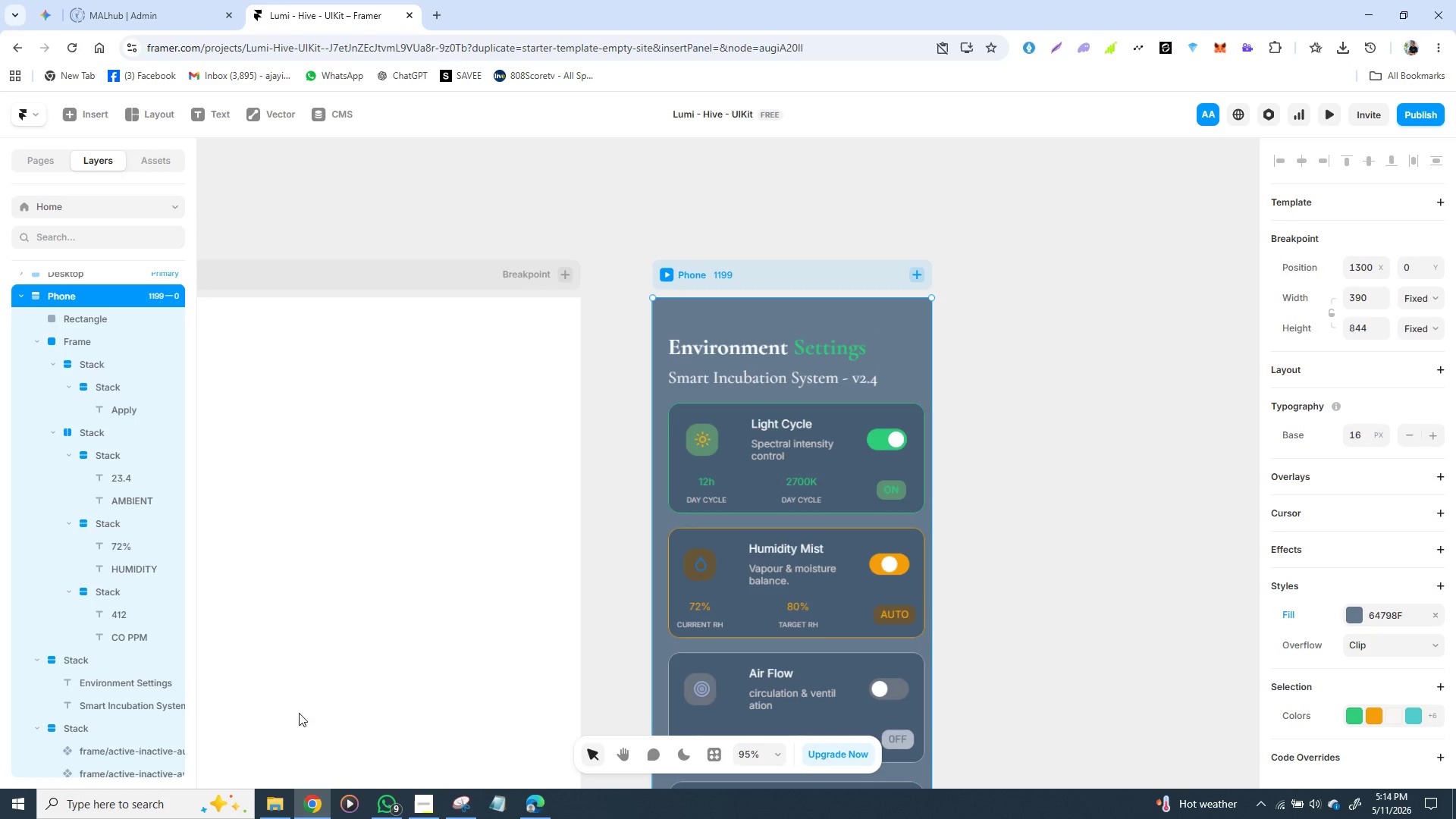 
left_click([418, 799])